 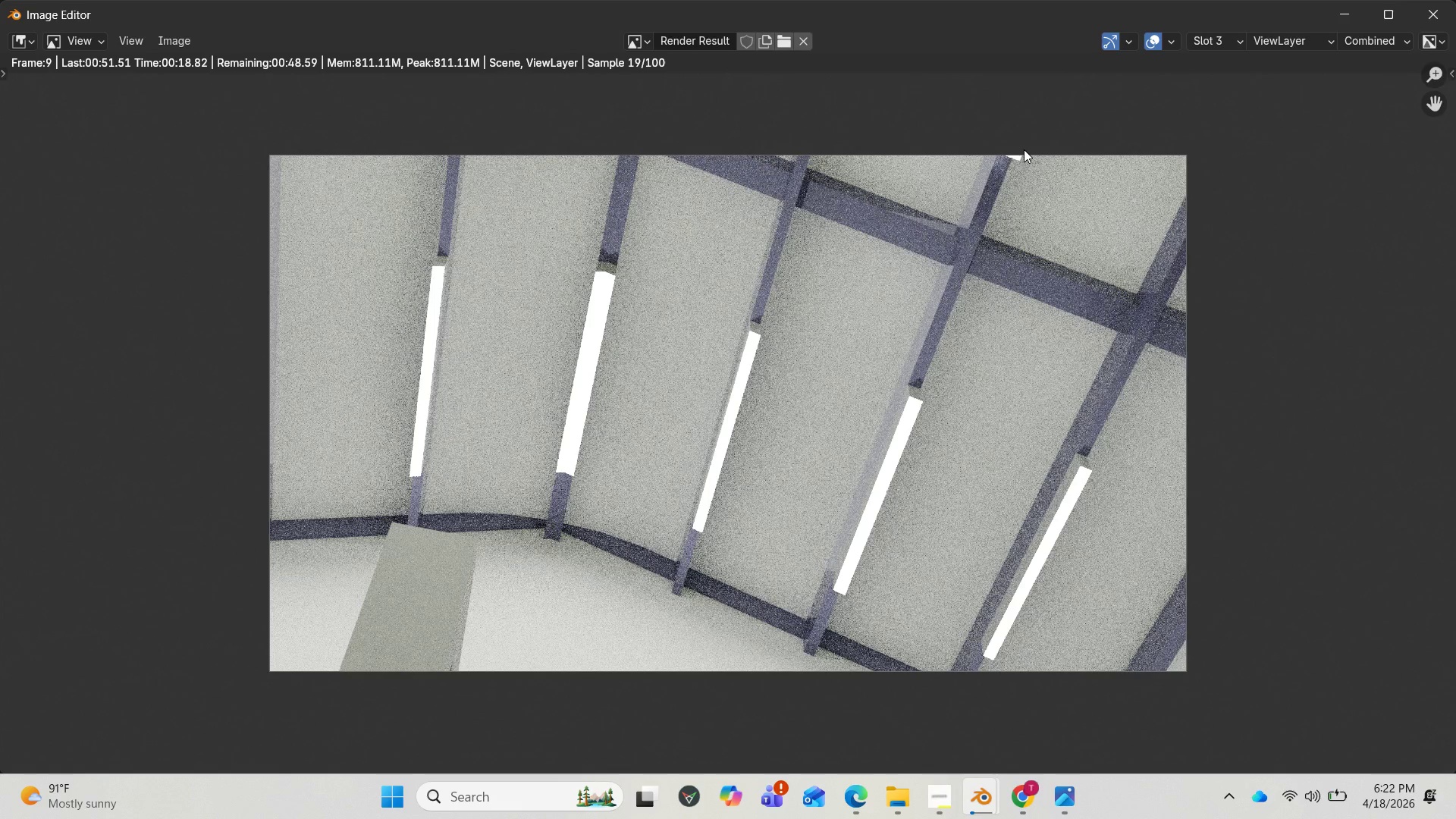 
left_click([1327, 12])
 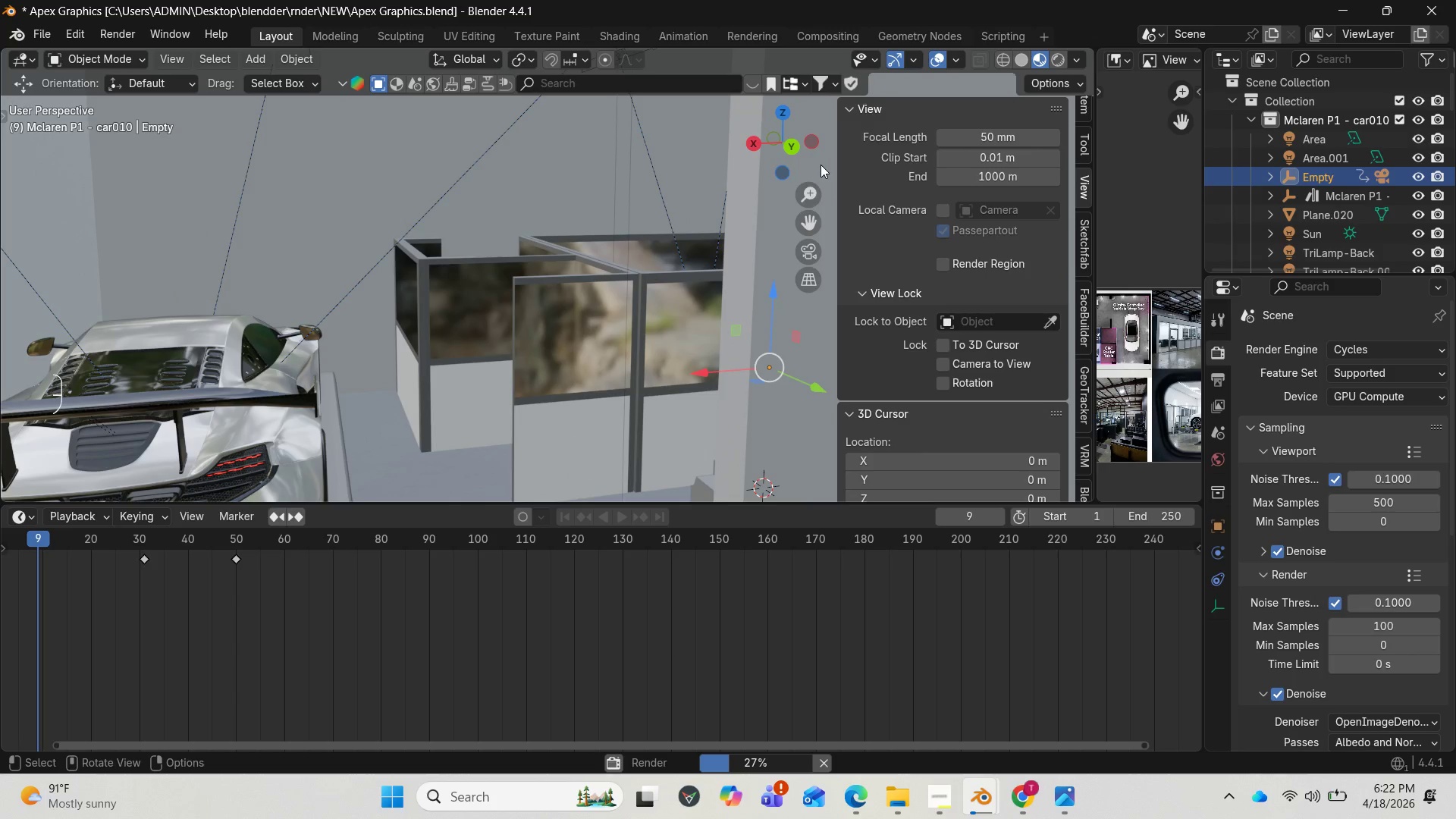 
left_click_drag(start_coordinate=[788, 155], to_coordinate=[866, 154])
 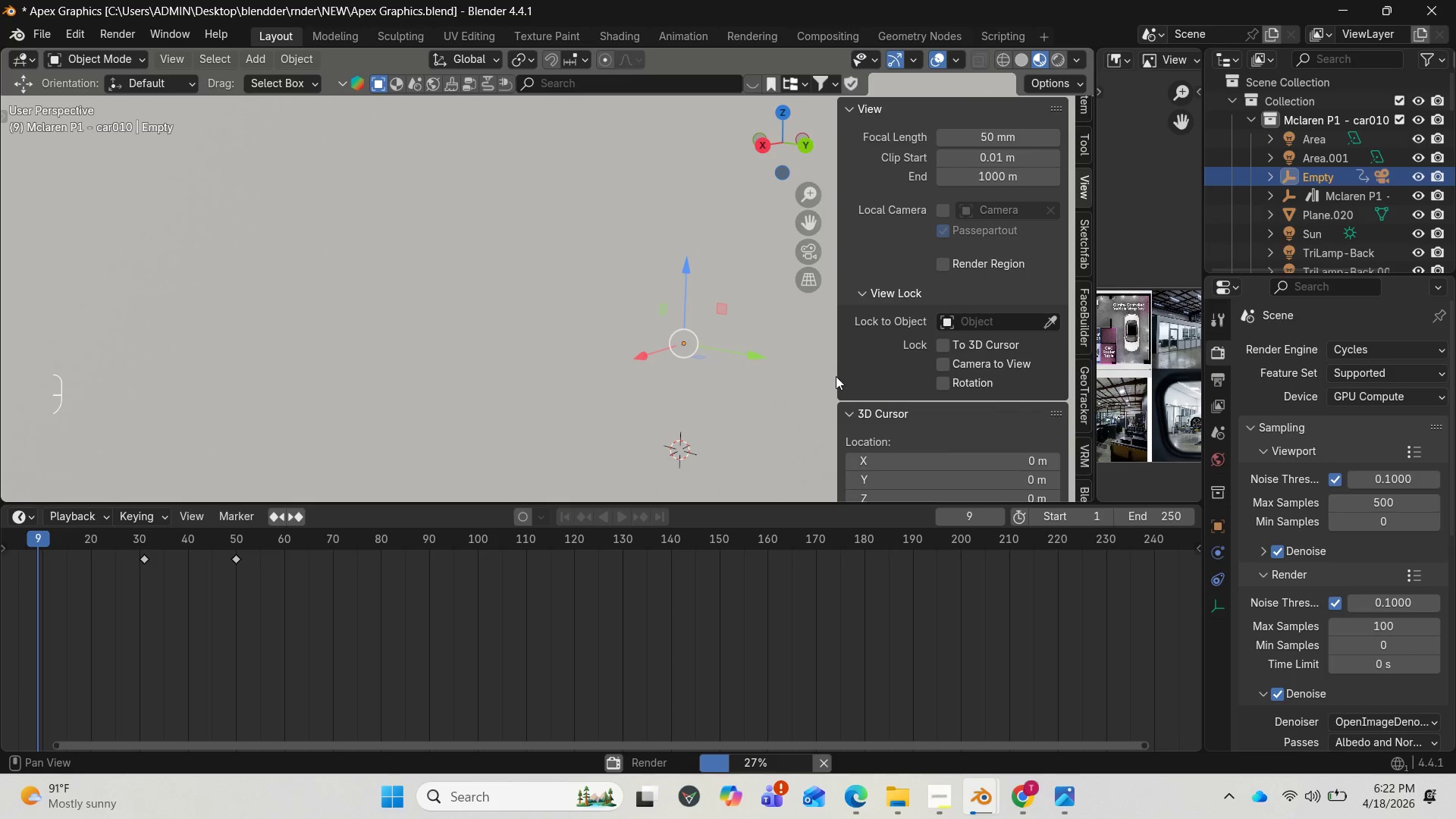 
key(NumpadDecimal)
 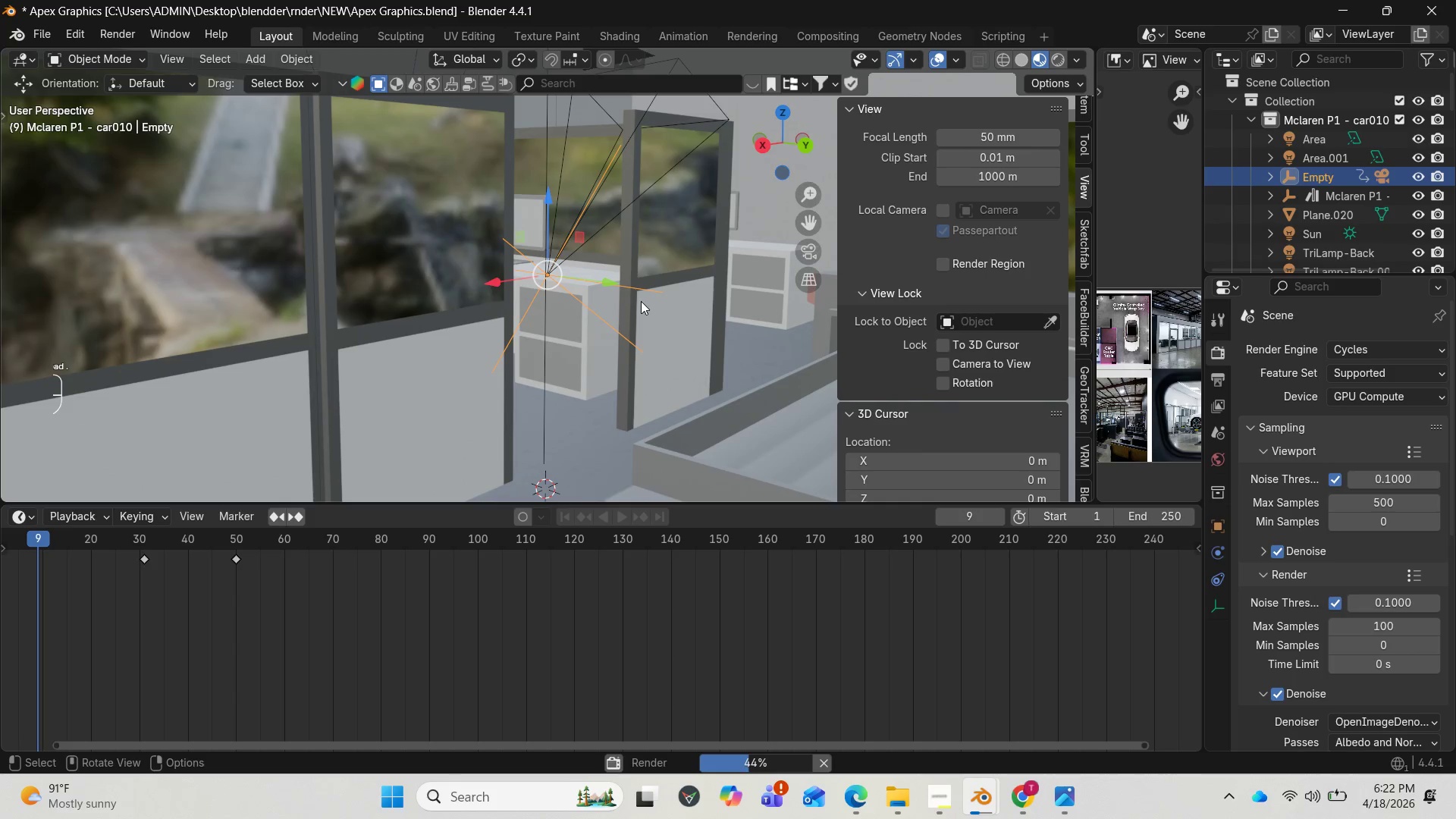 
scroll: coordinate [641, 301], scroll_direction: down, amount: 1.0
 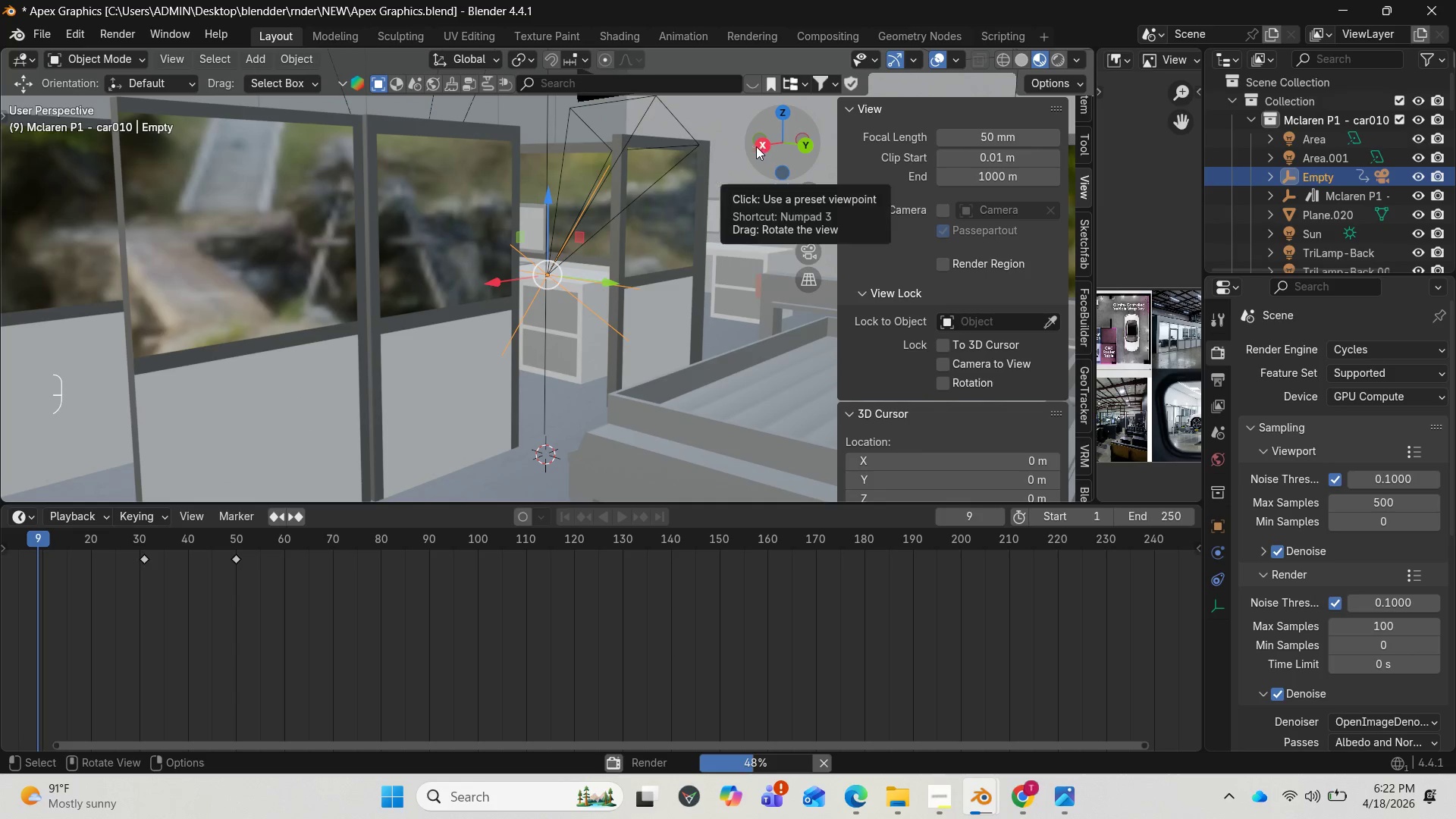 
left_click_drag(start_coordinate=[774, 143], to_coordinate=[743, 193])
 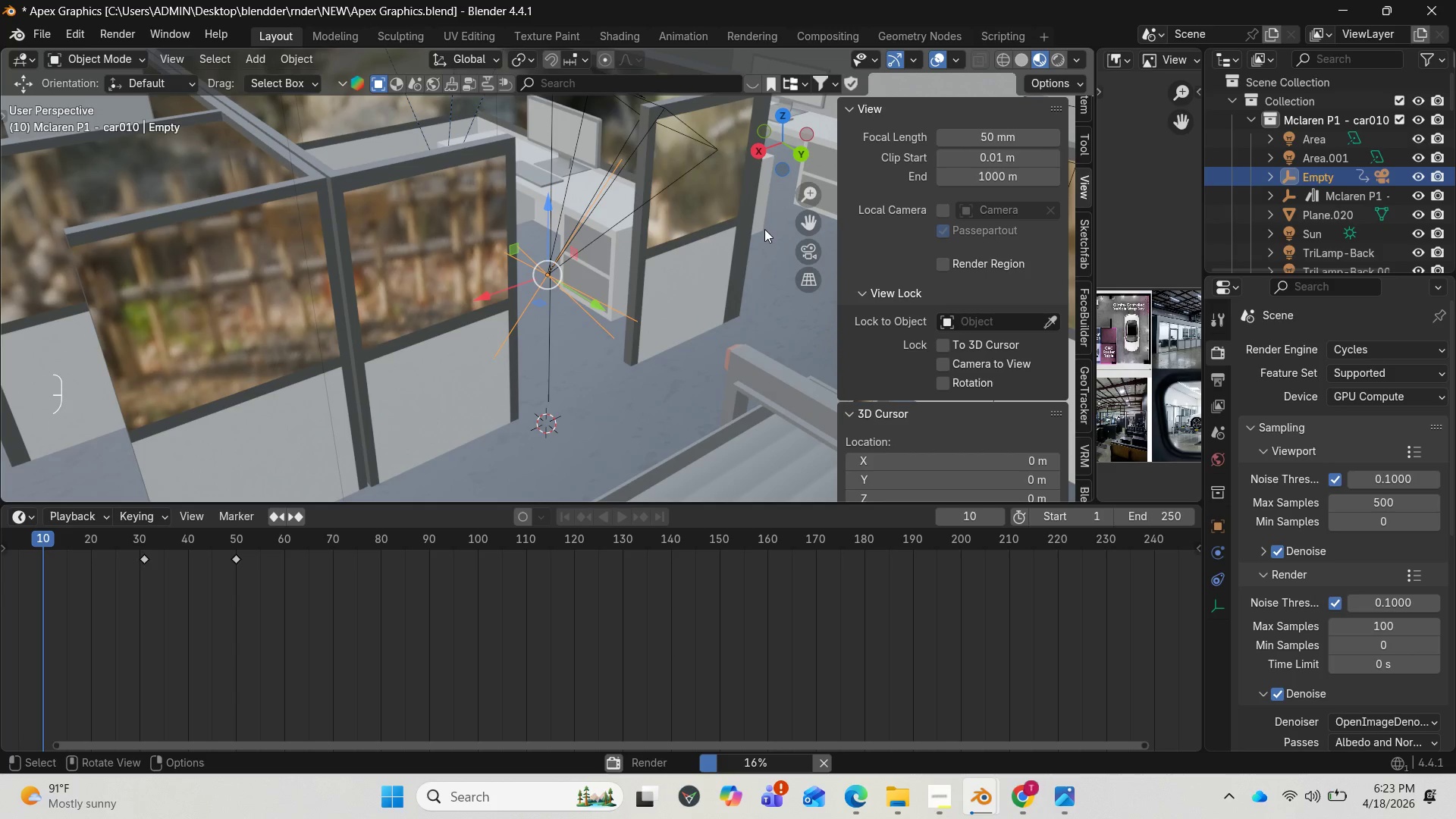 
wait(31.89)
 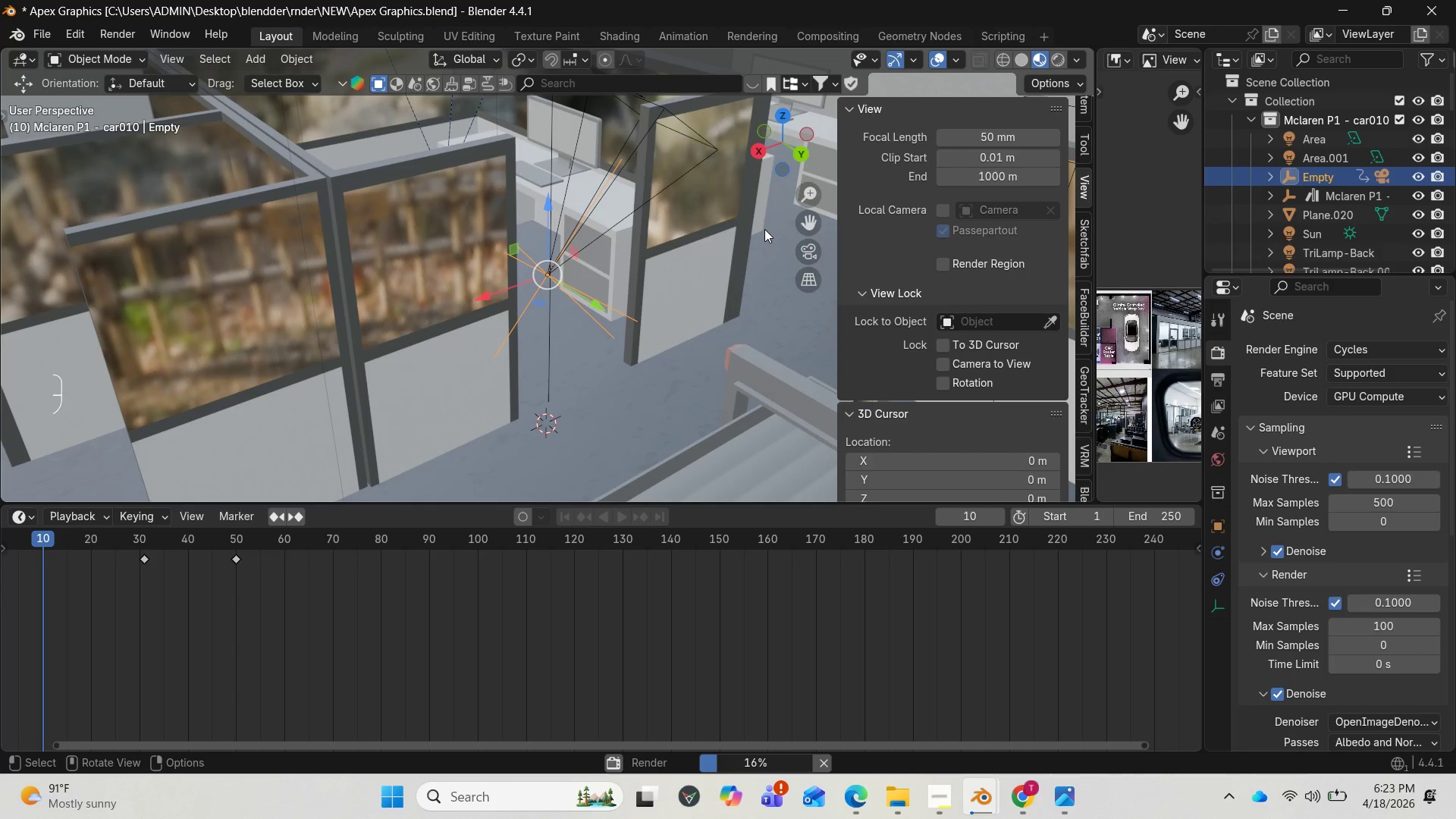 
left_click([1021, 720])
 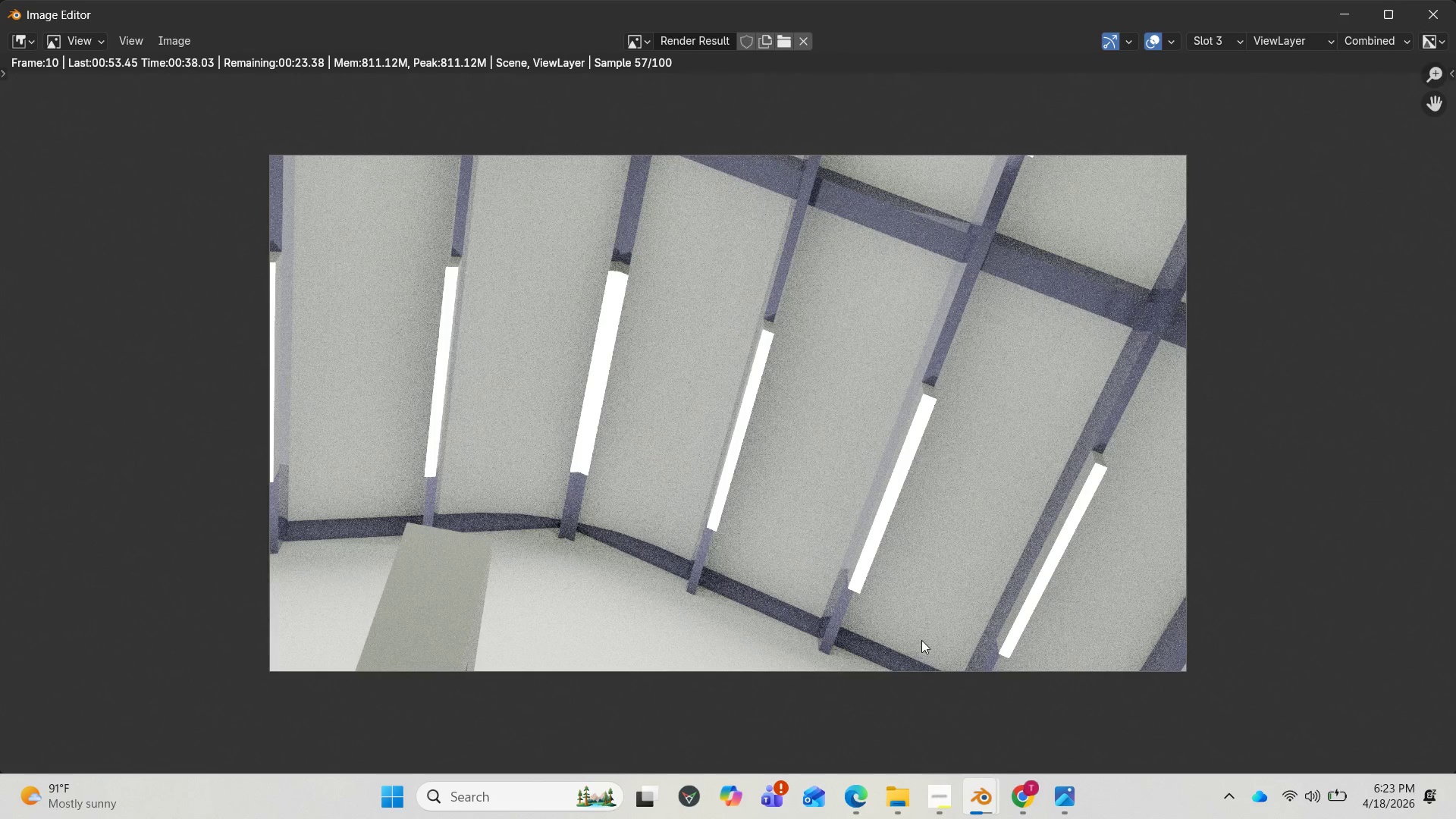 
wait(22.16)
 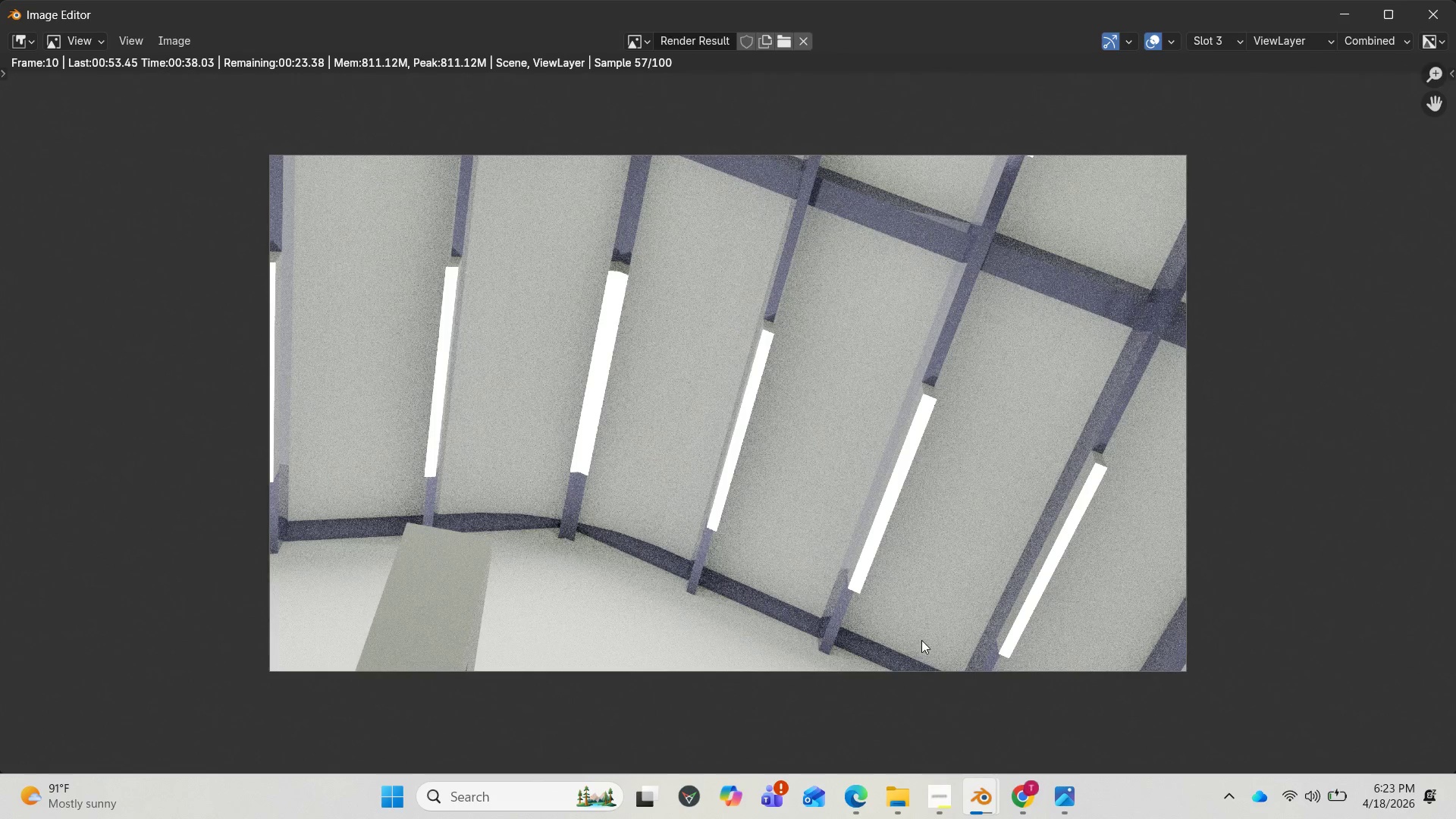 
left_click([922, 726])
 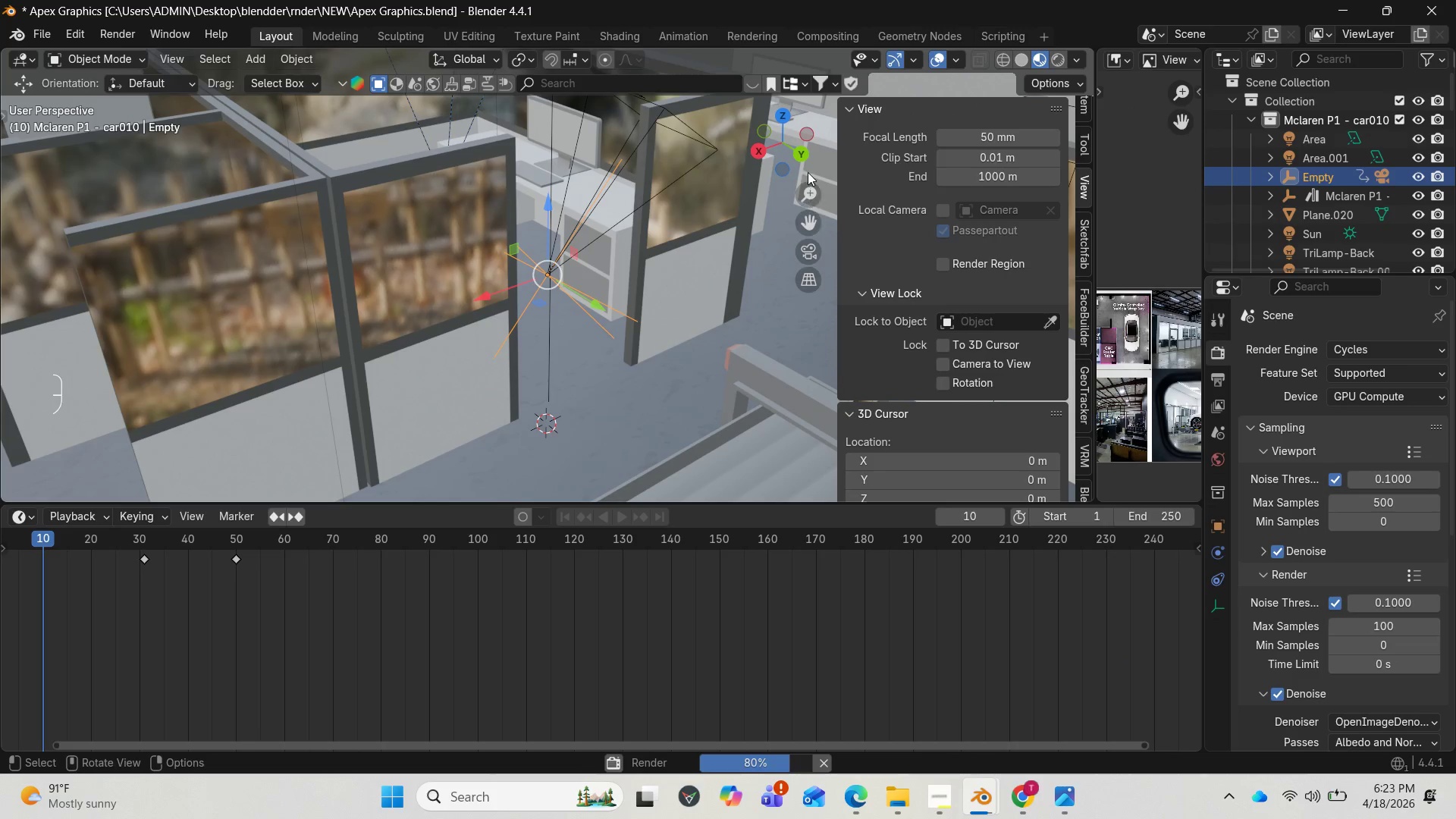 
left_click_drag(start_coordinate=[780, 149], to_coordinate=[379, 184])
 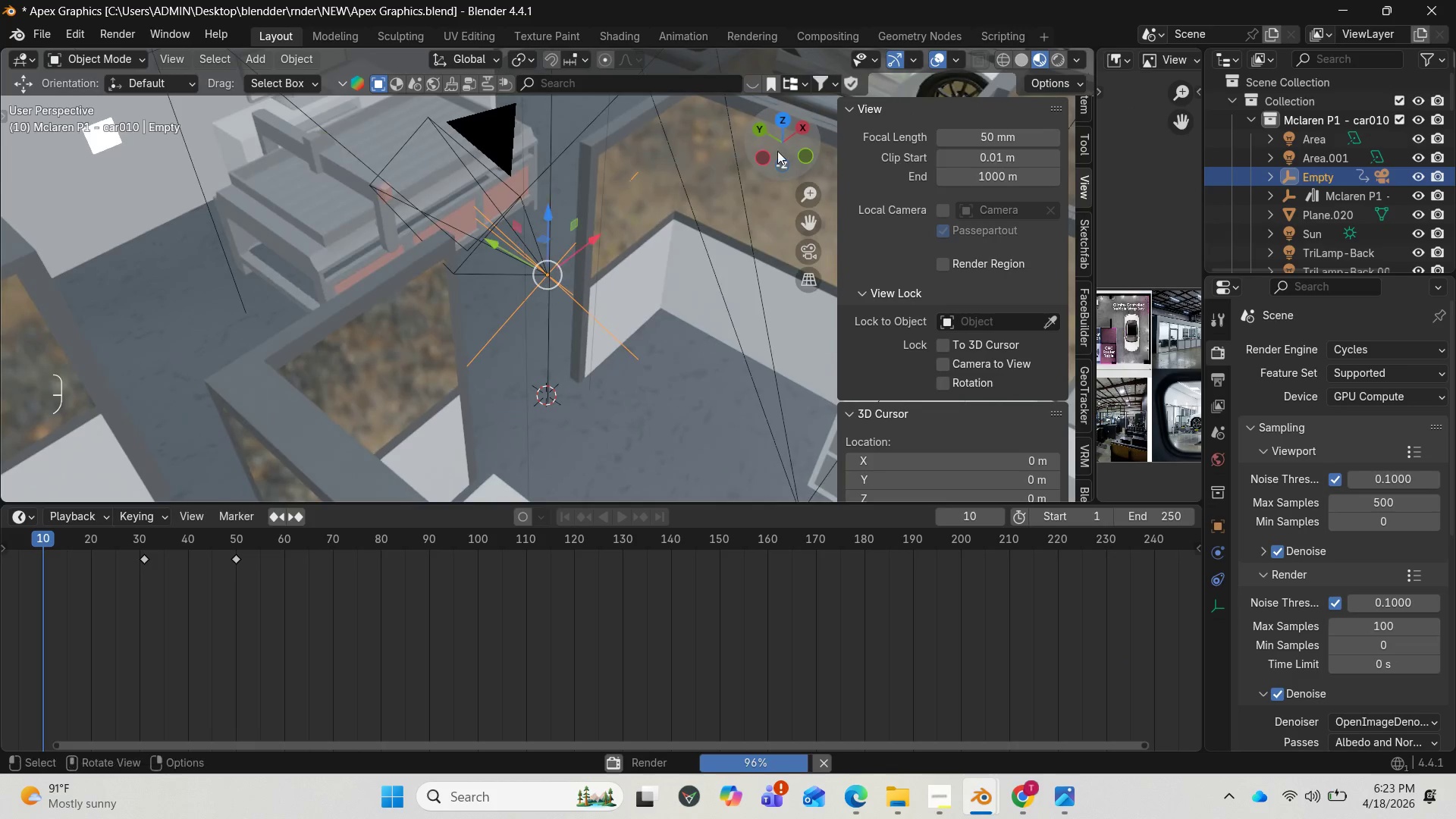 
mouse_move([780, 168])
 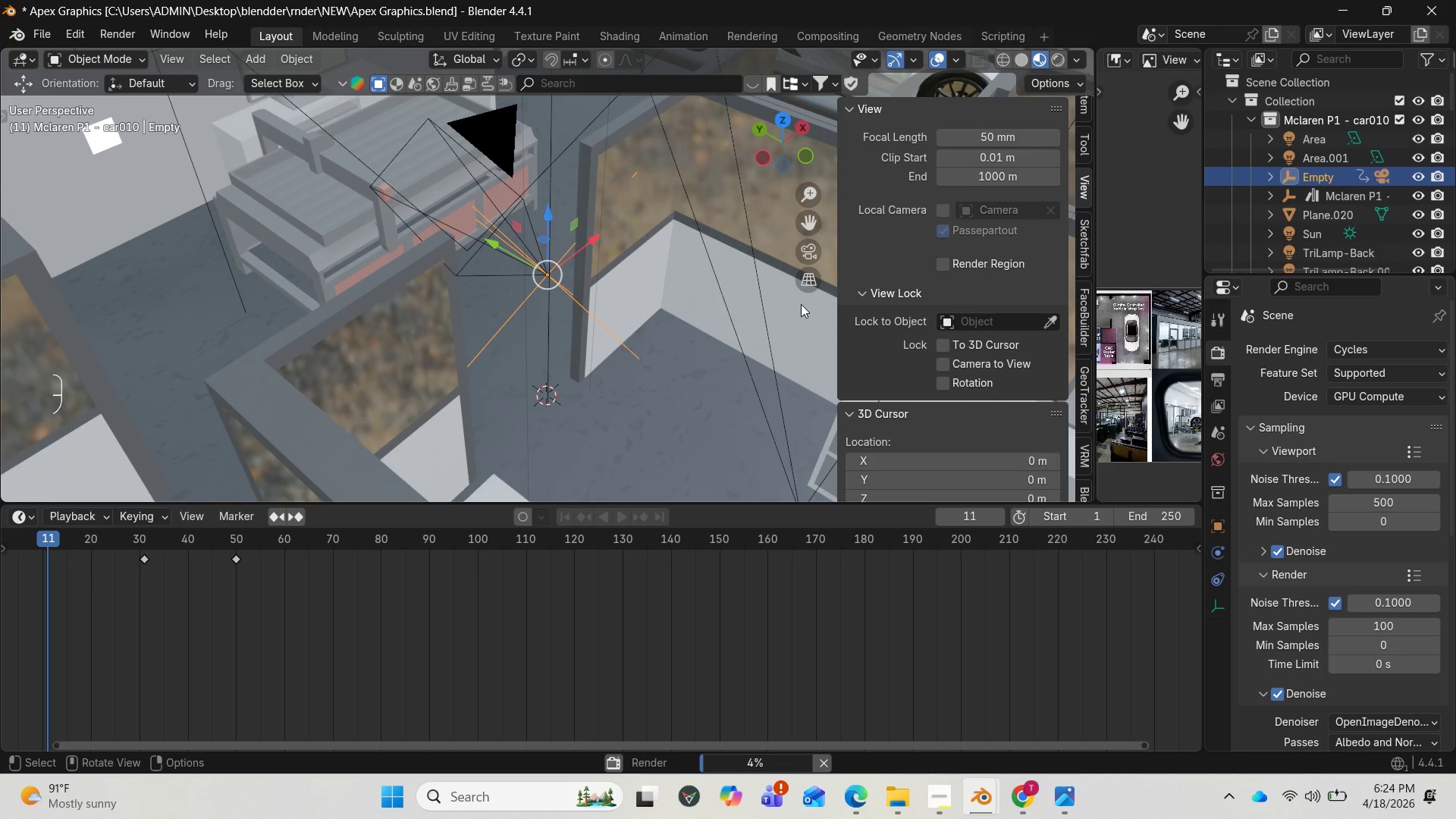 
wait(15.98)
 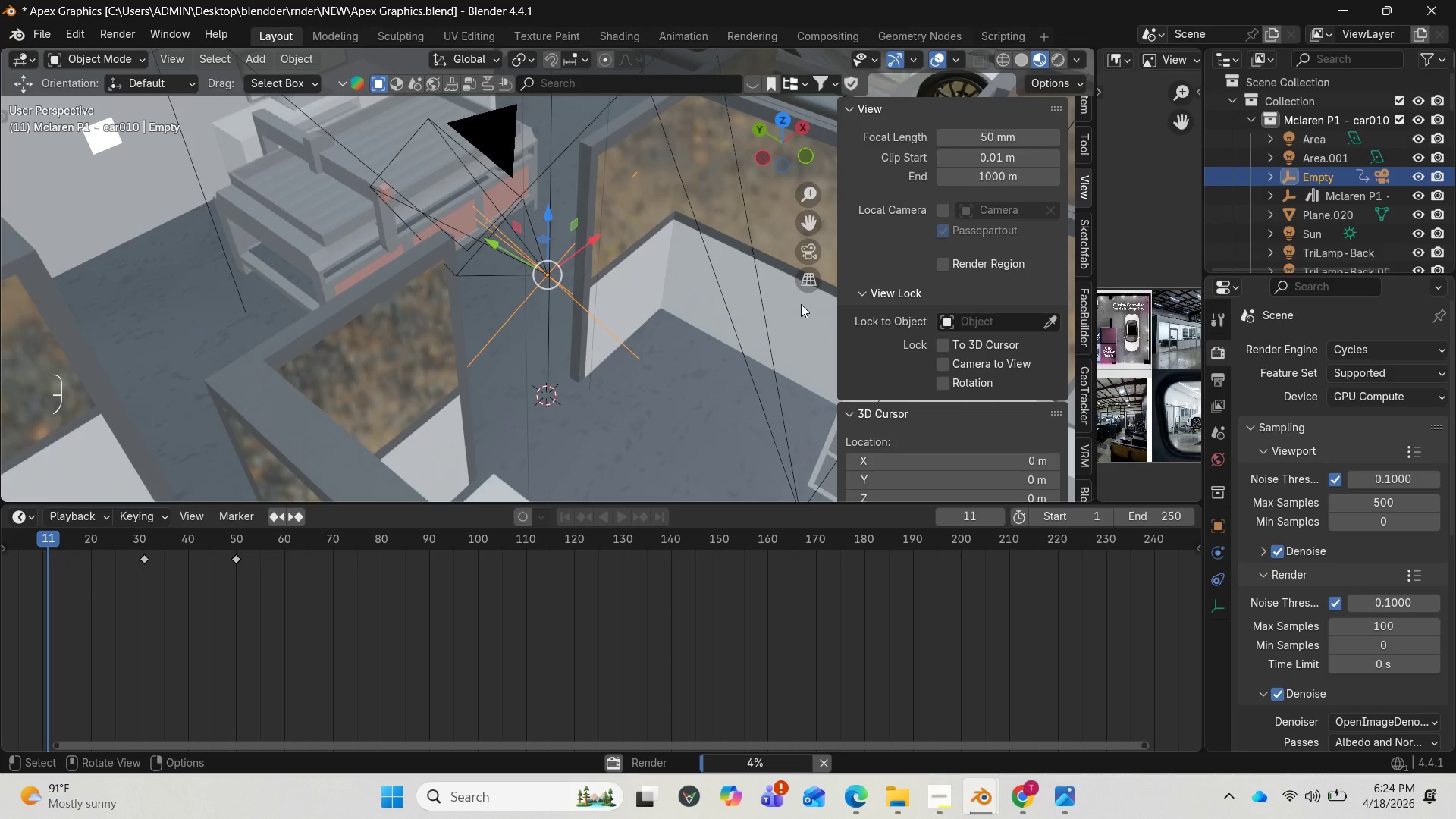 
mouse_move([1022, 794])
 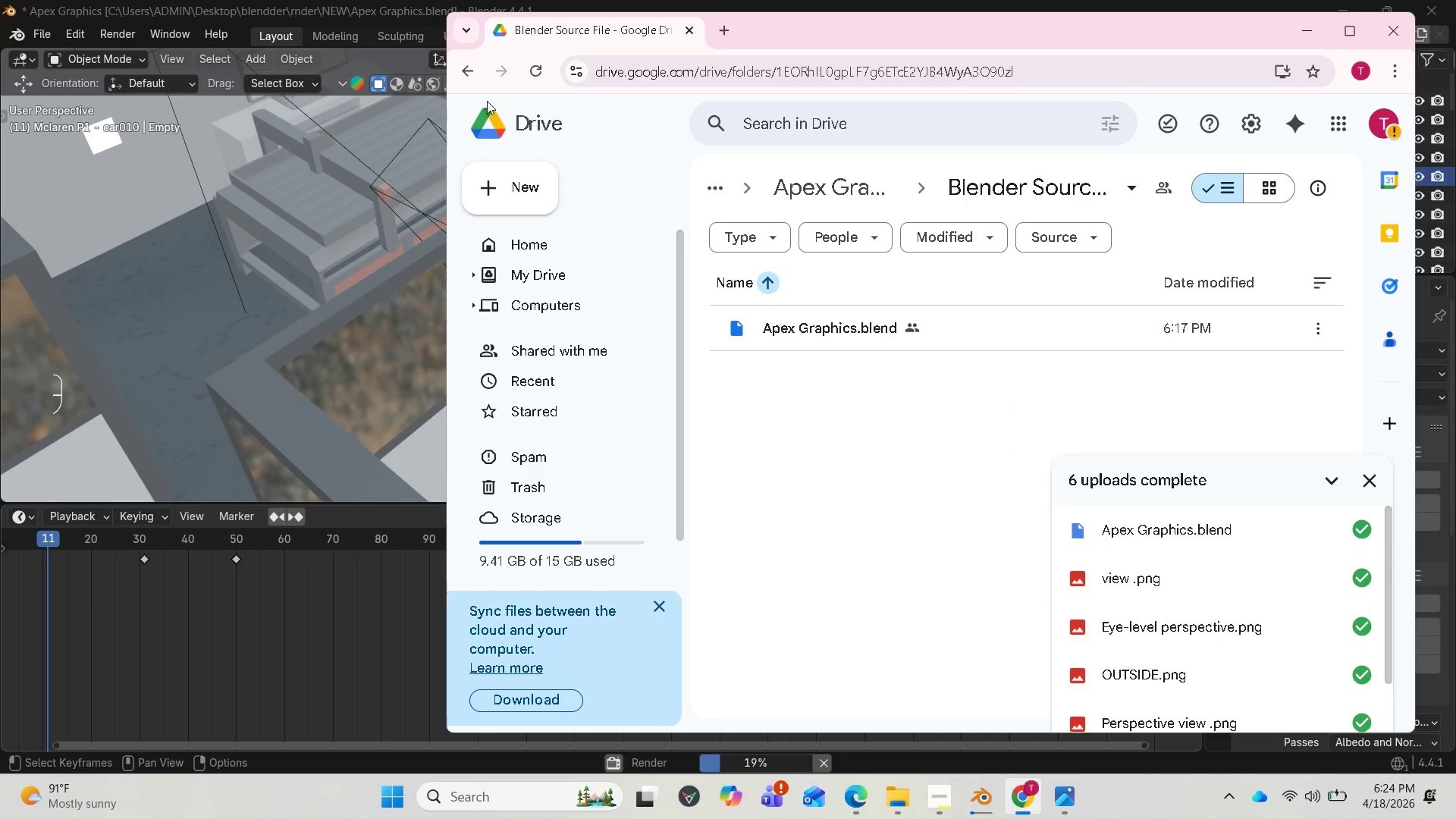 
left_click([472, 68])
 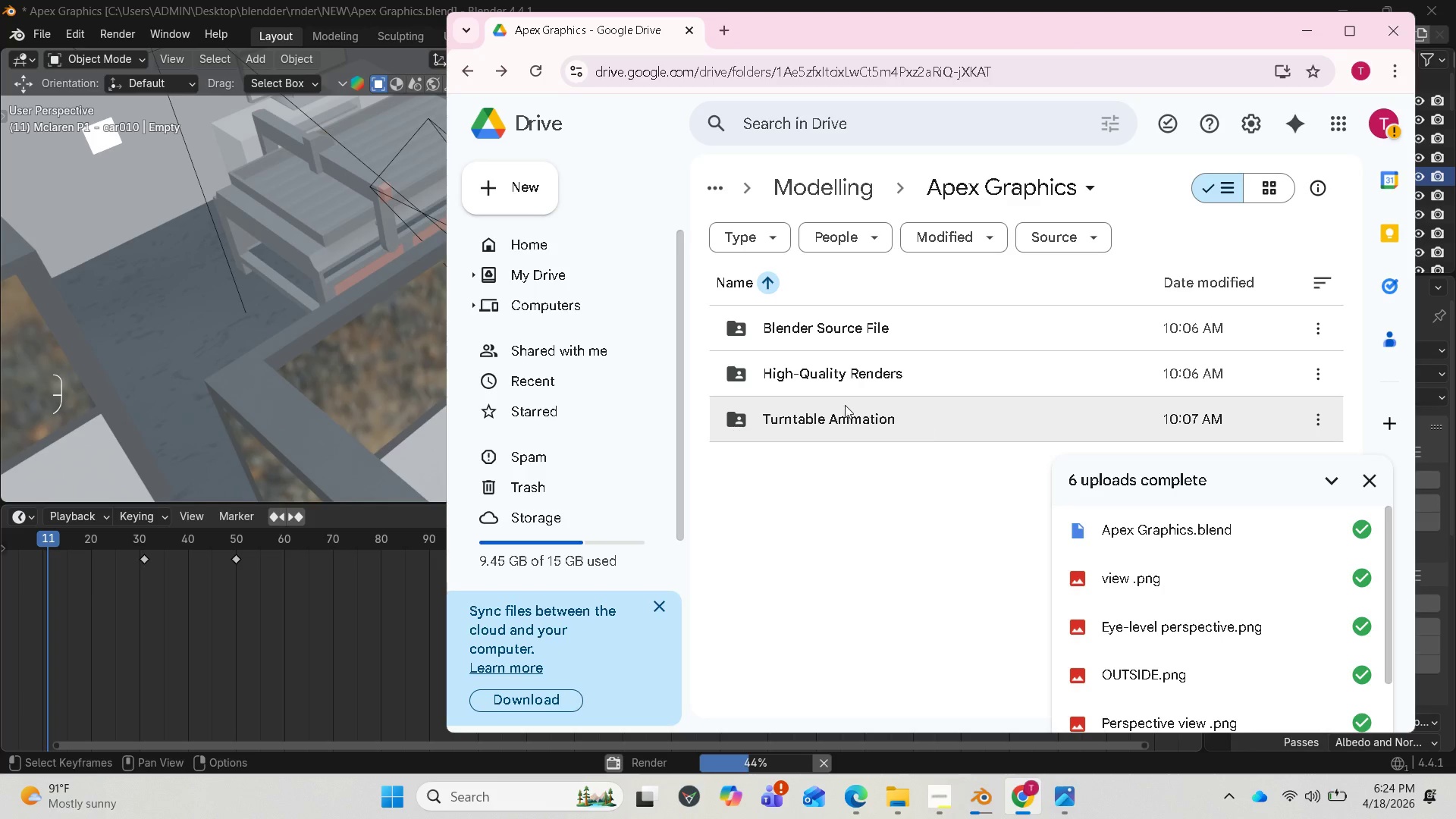 
wait(19.12)
 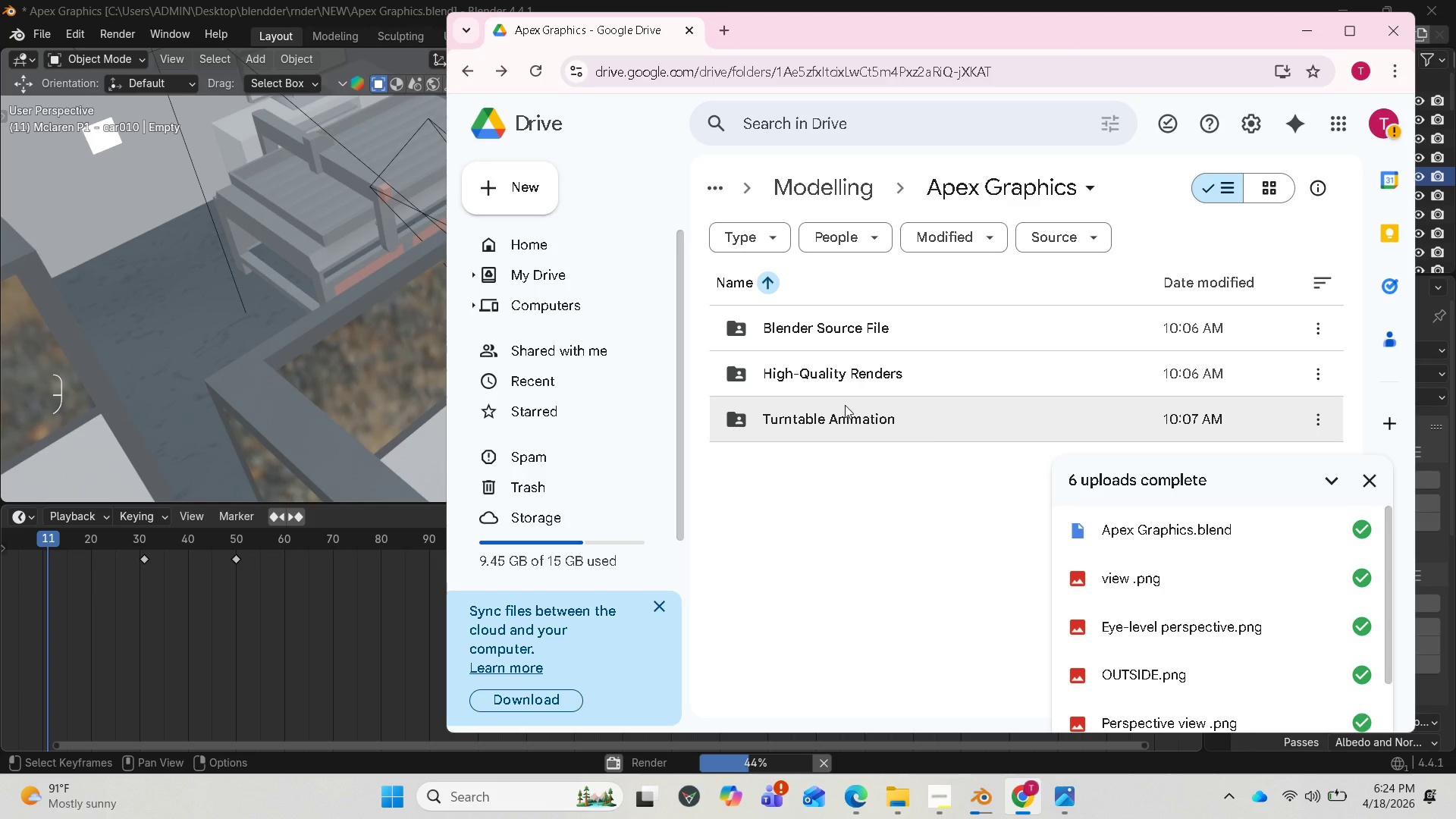 
left_click([940, 801])